 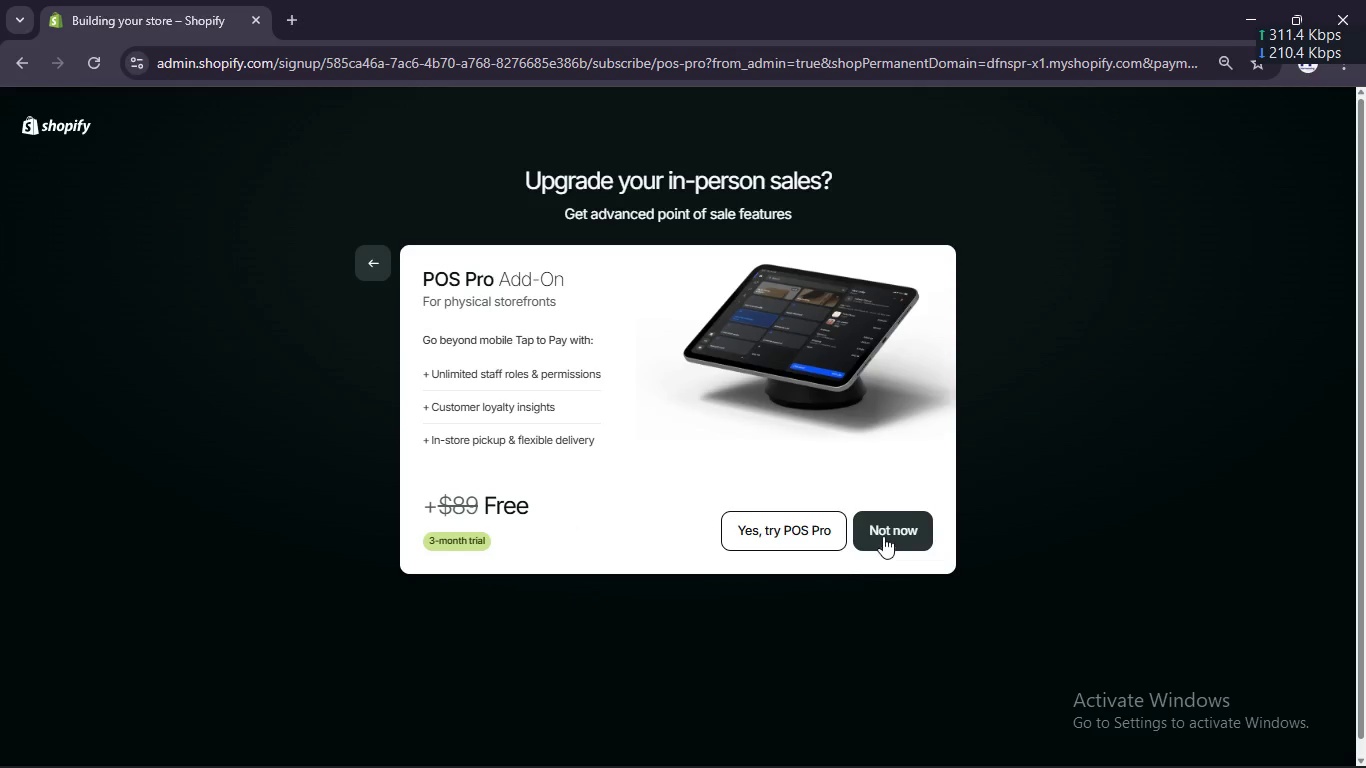 
left_click([883, 535])
 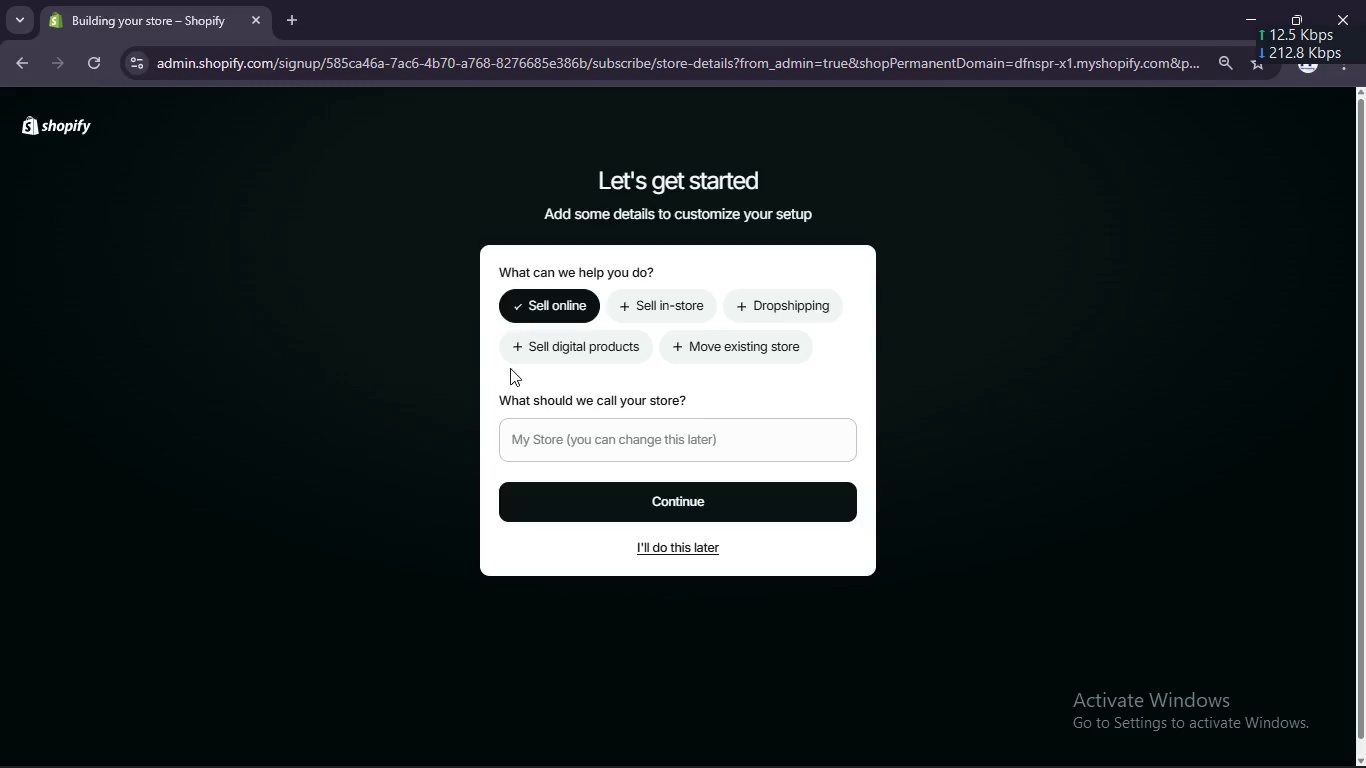 
left_click_drag(start_coordinate=[526, 439], to_coordinate=[528, 452])
 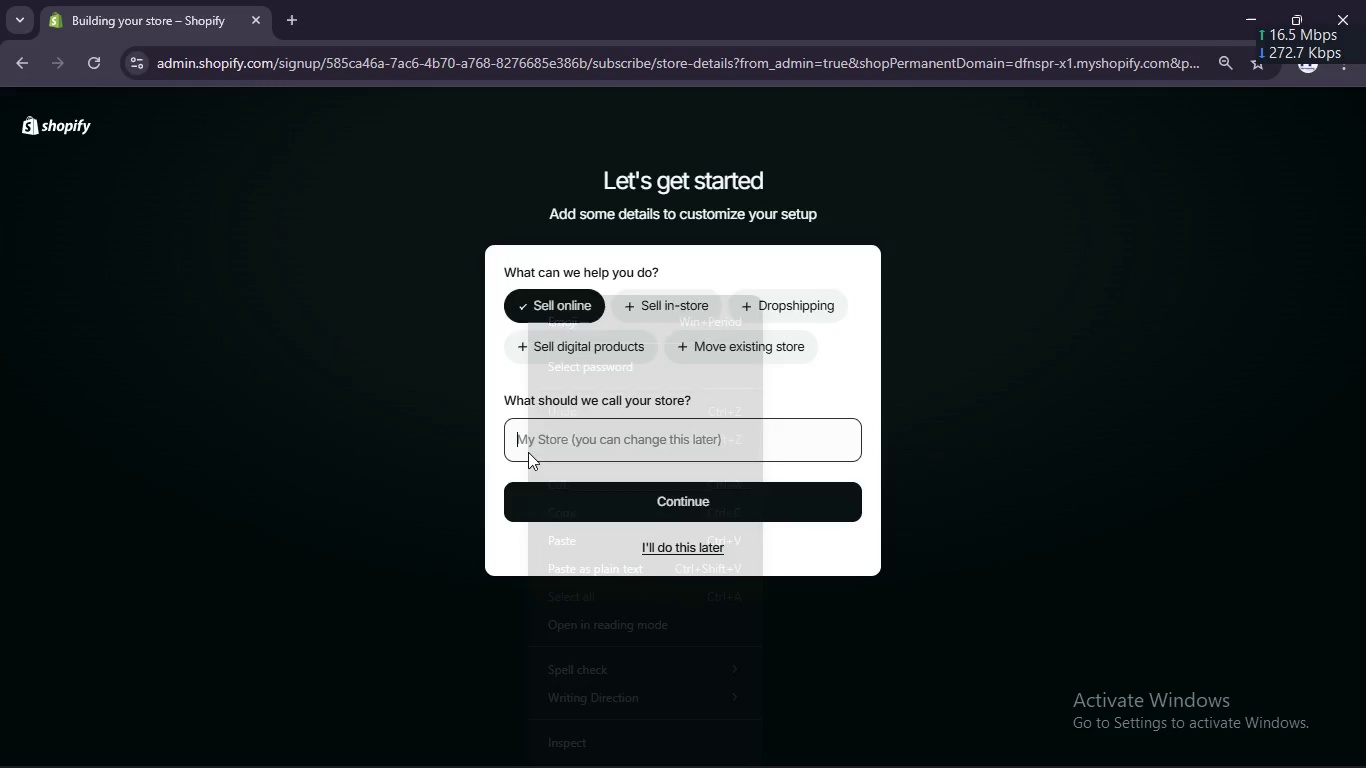 
right_click([528, 452])
 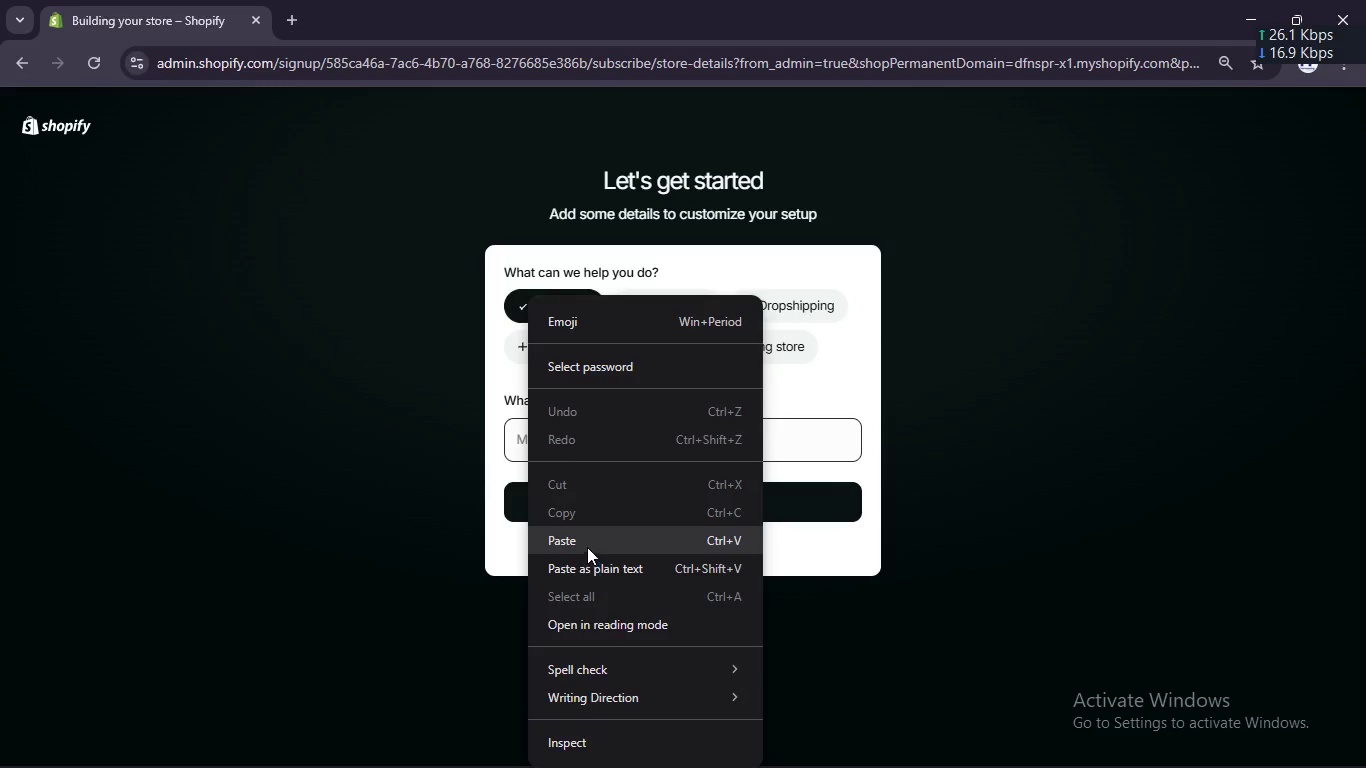 
left_click([585, 543])
 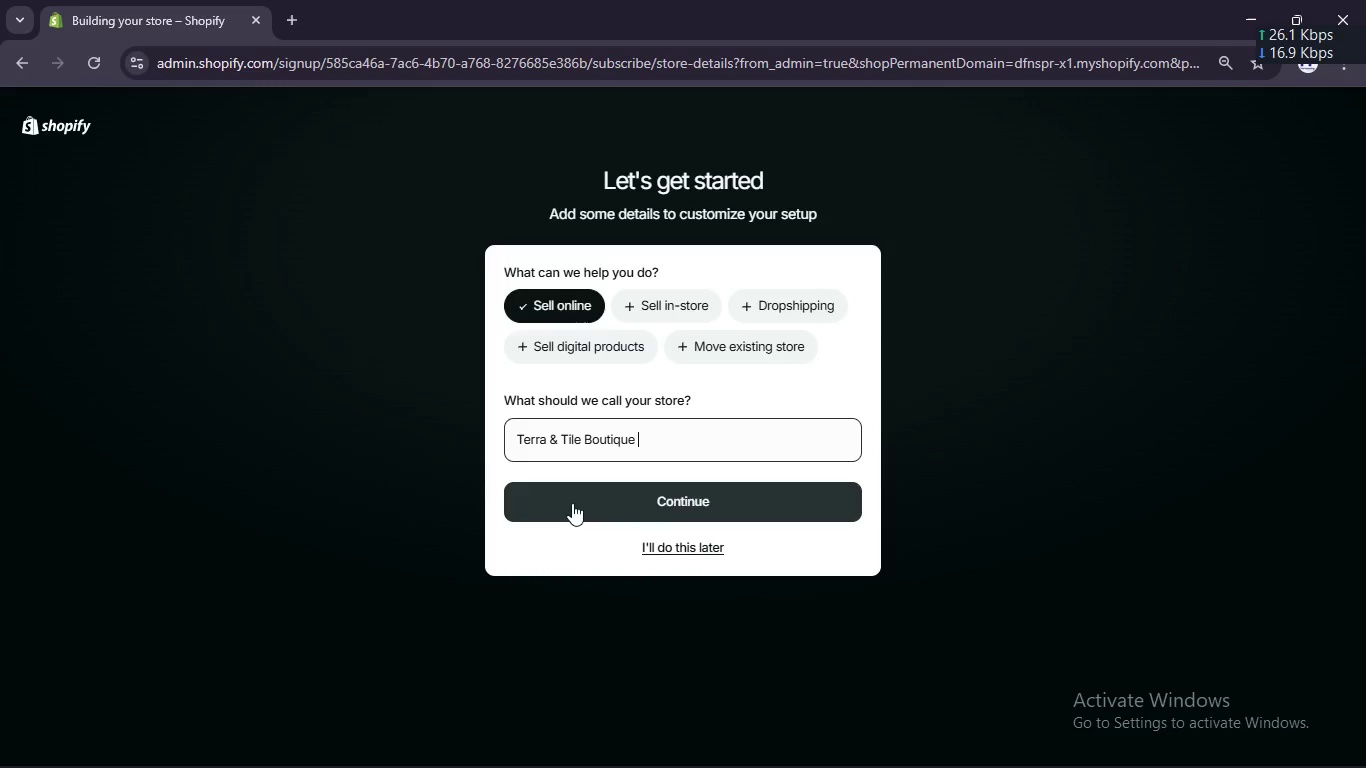 
left_click([572, 503])
 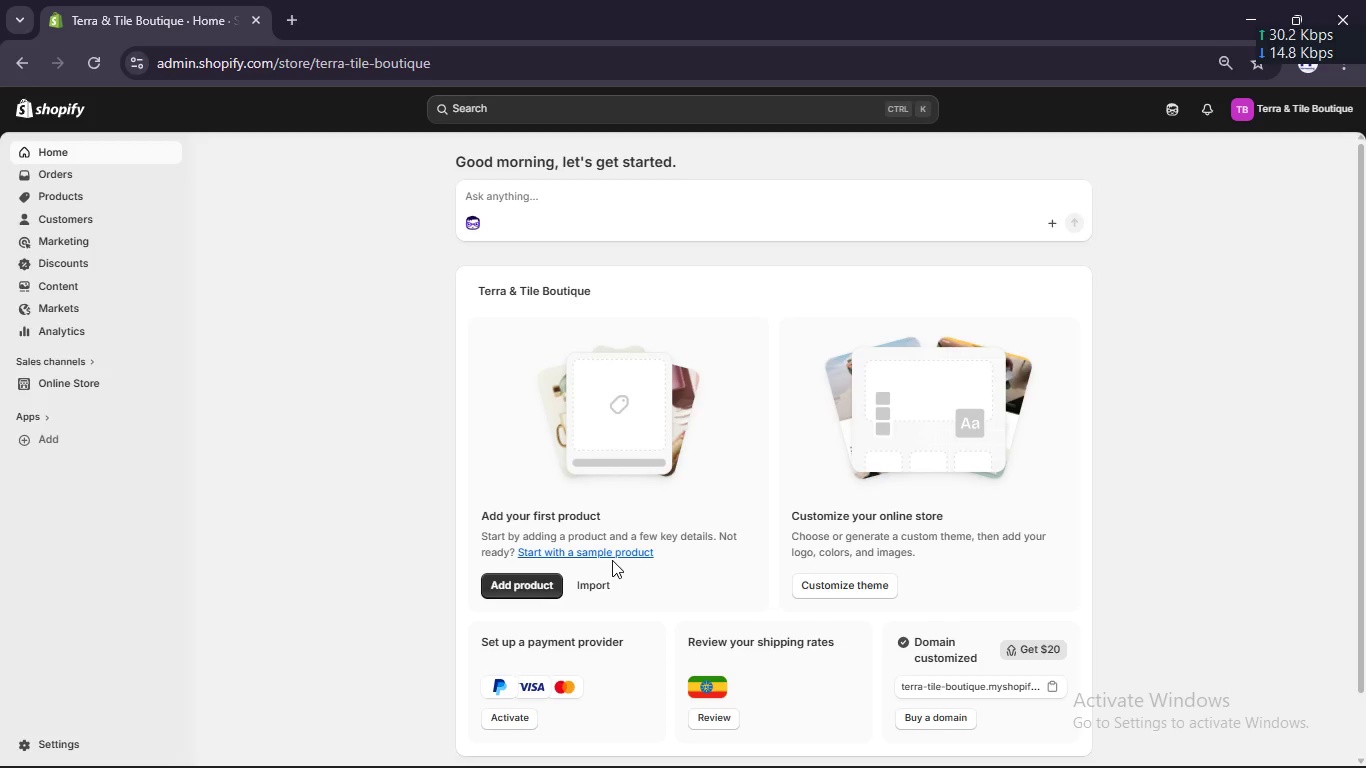 
wait(18.98)
 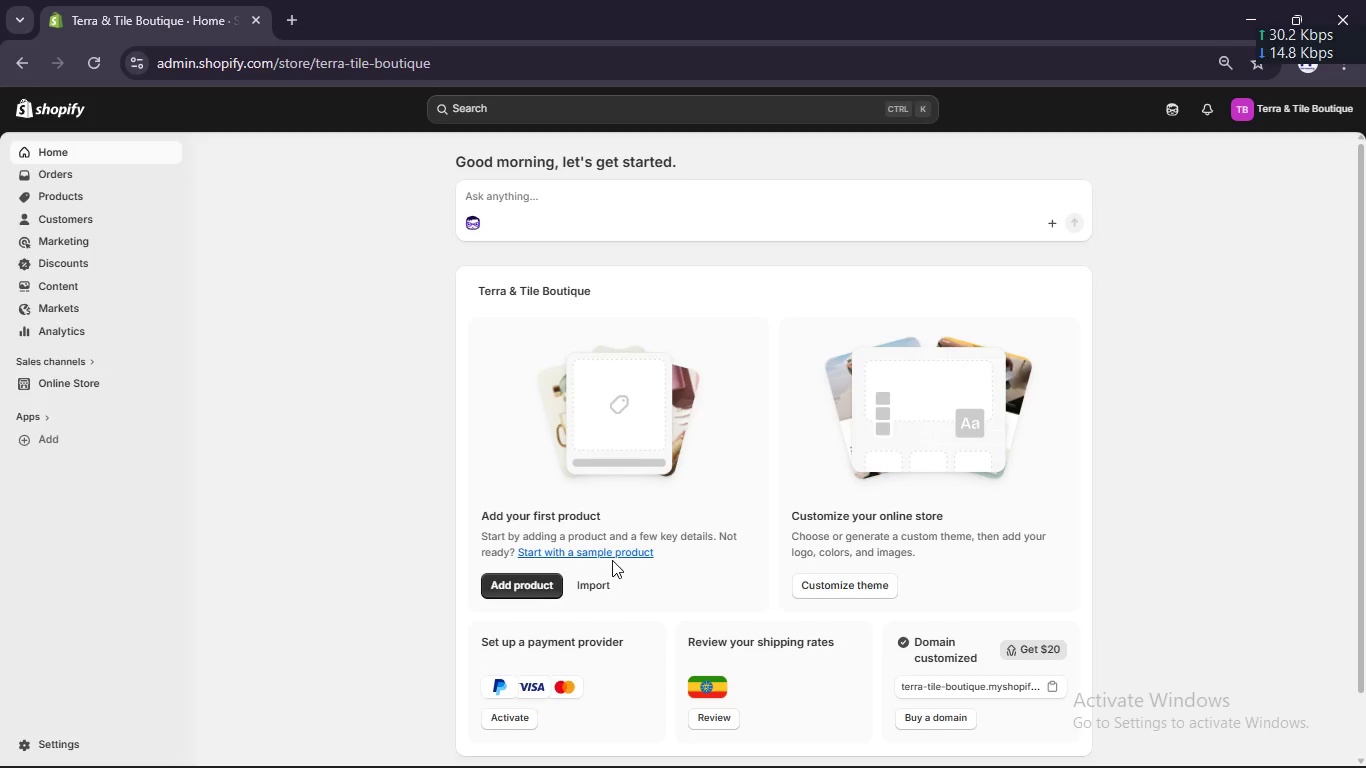 
left_click([84, 200])
 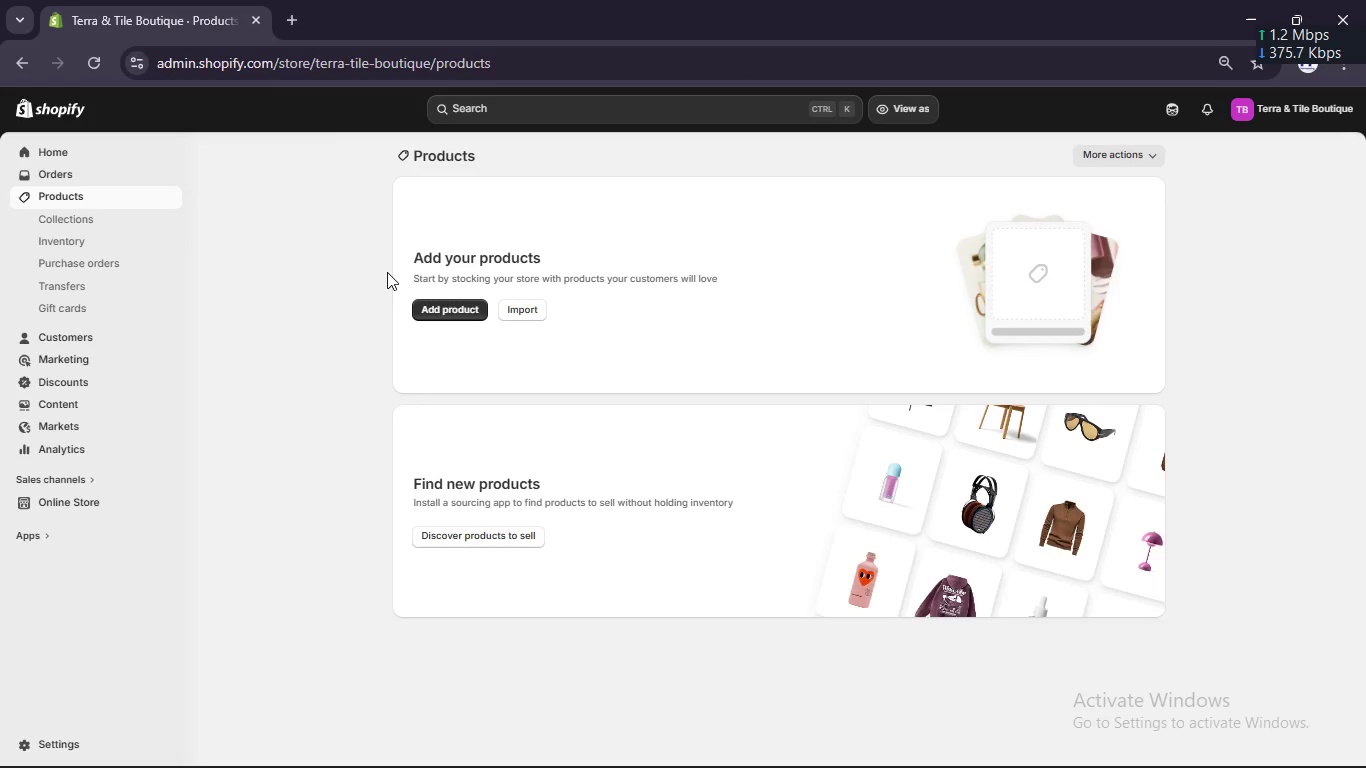 
wait(5.44)
 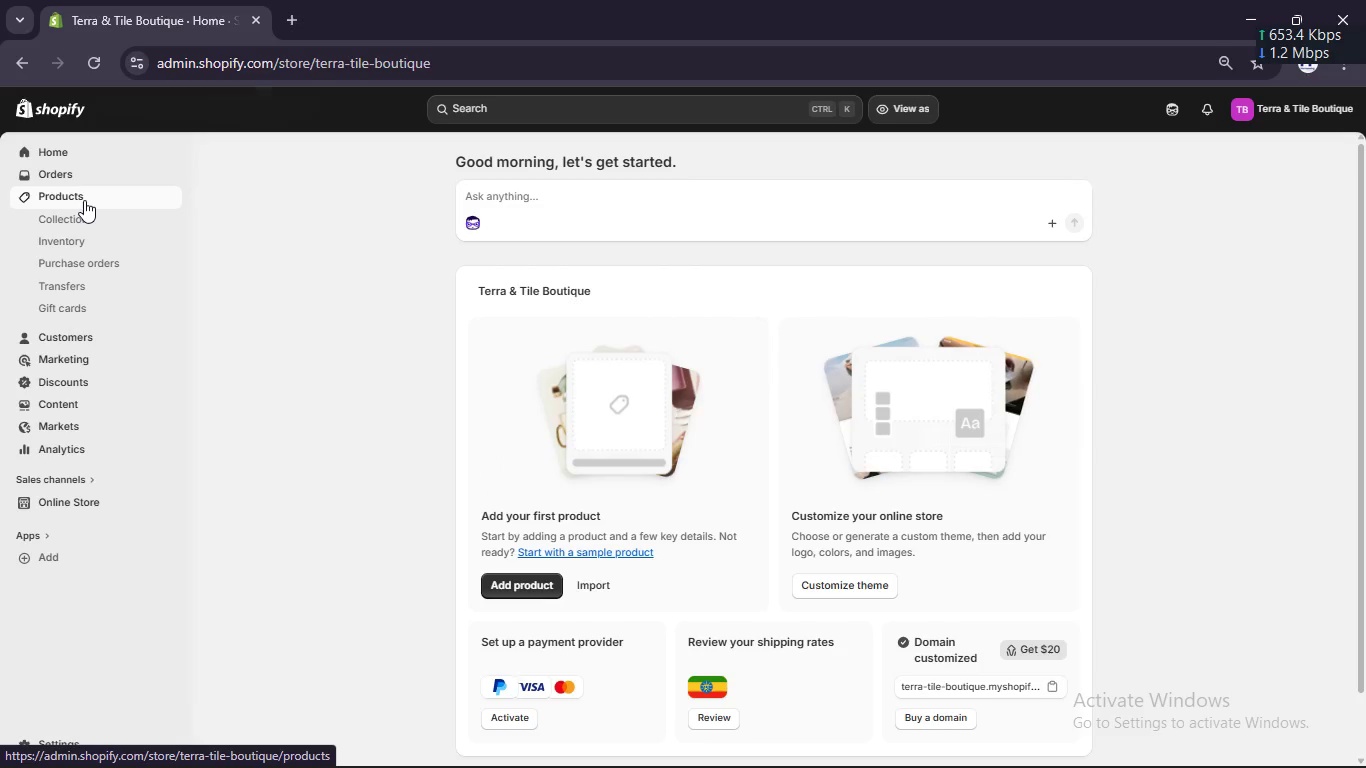 
left_click([512, 314])
 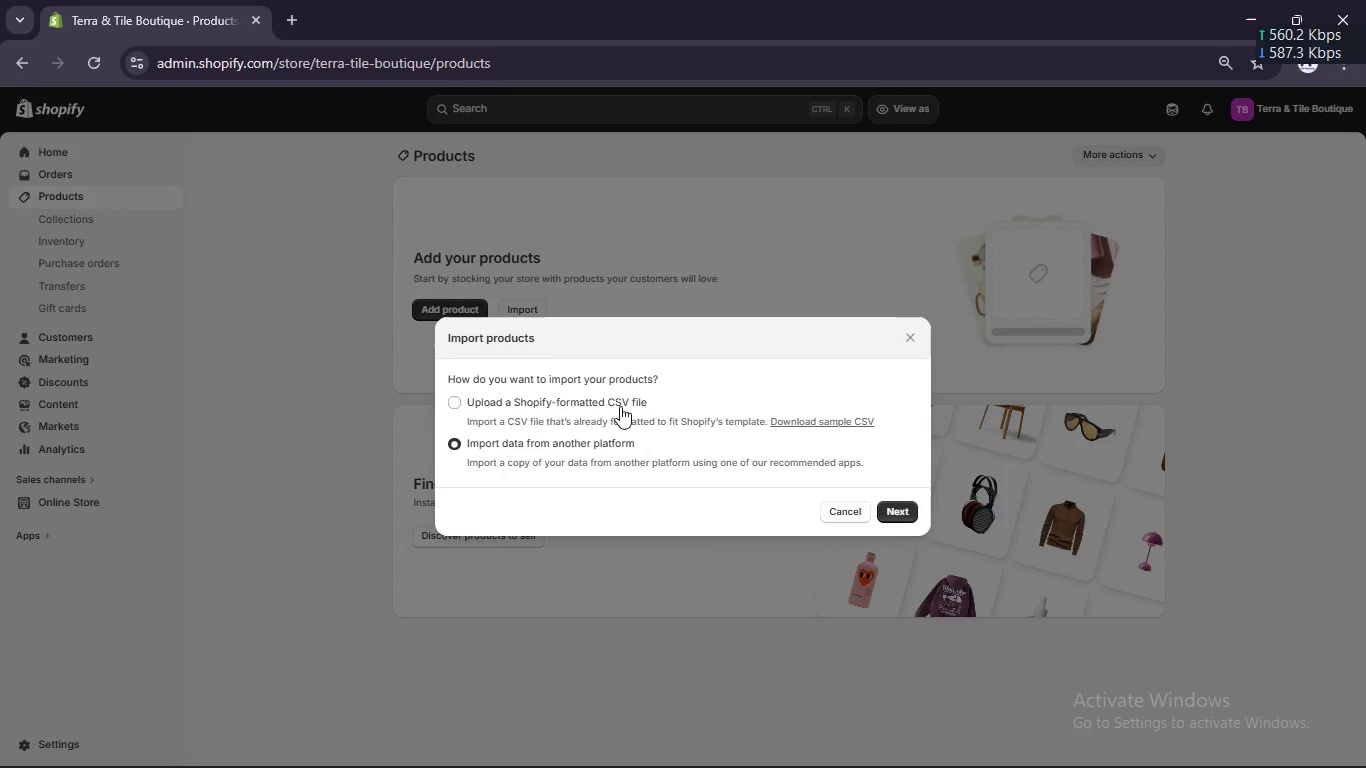 
left_click([619, 405])
 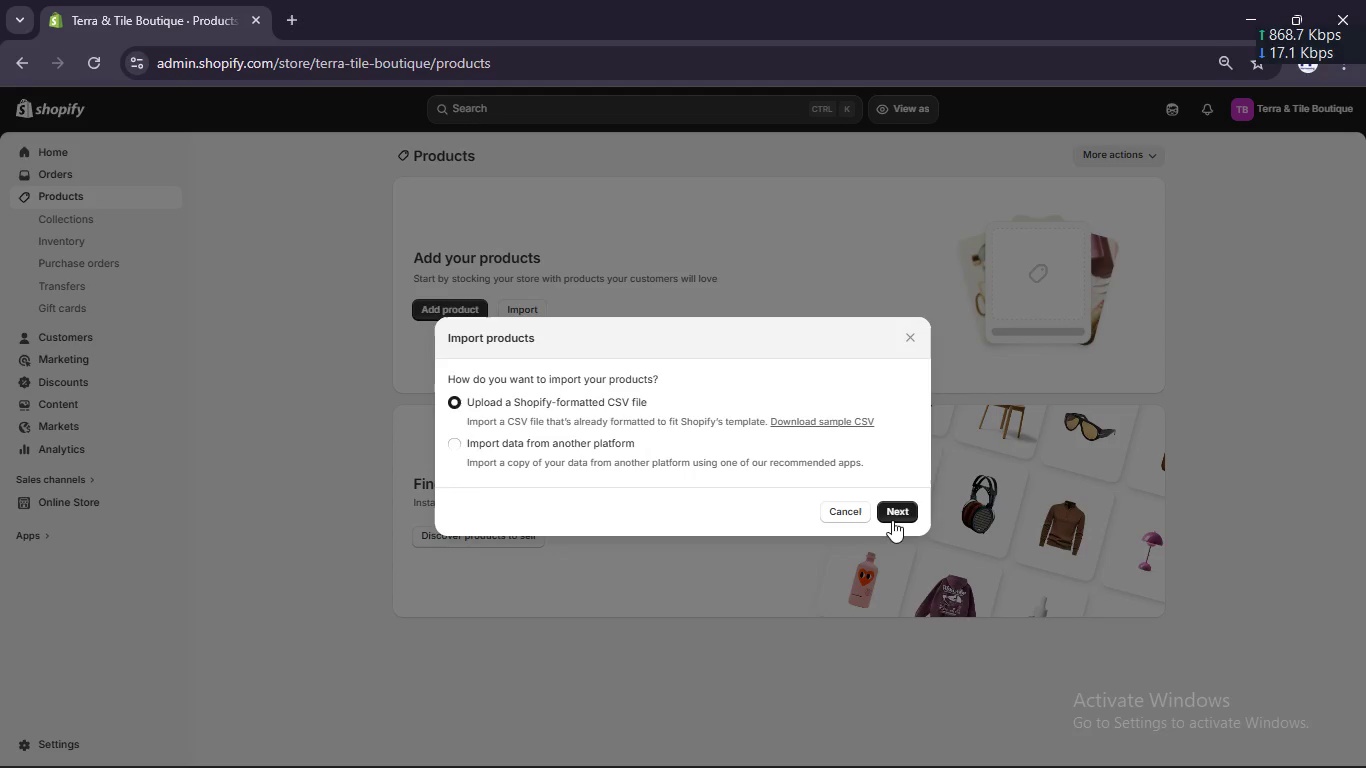 
left_click([892, 520])
 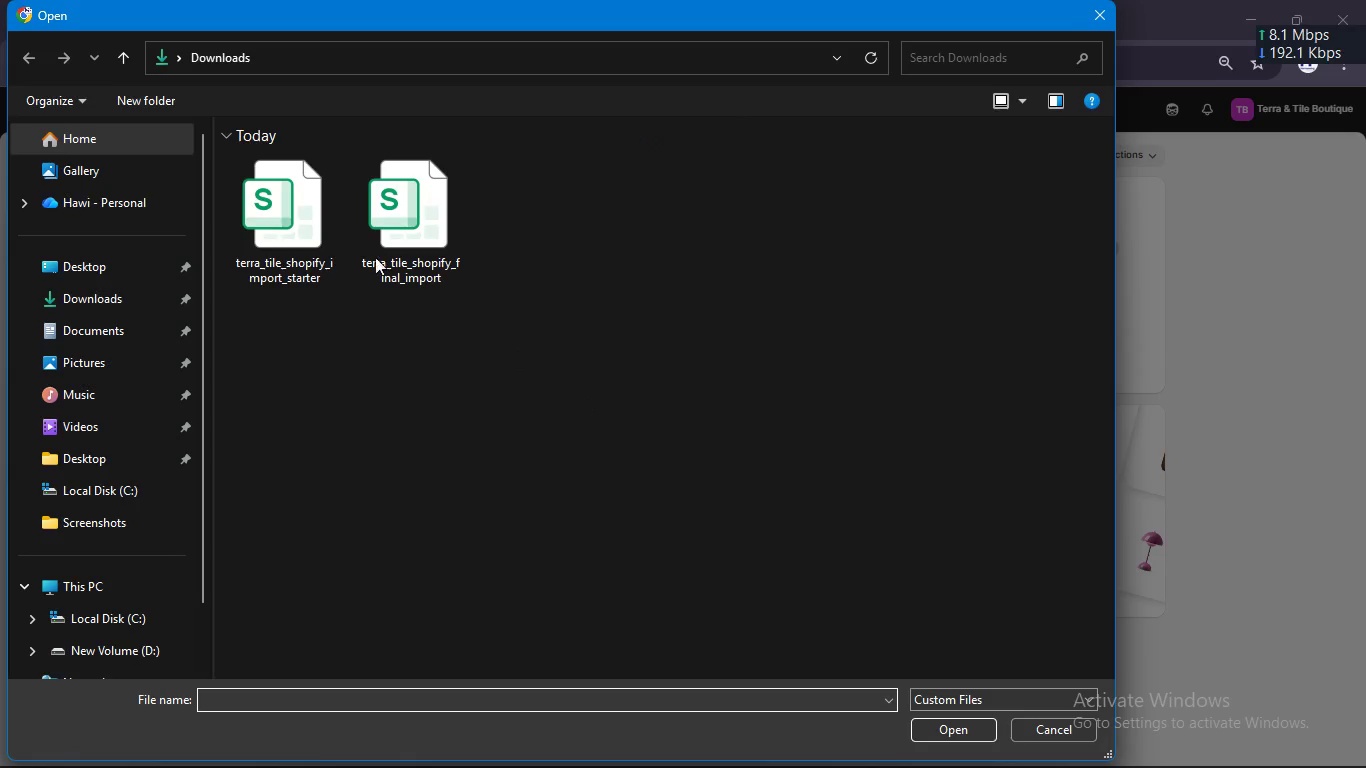 
left_click([279, 224])
 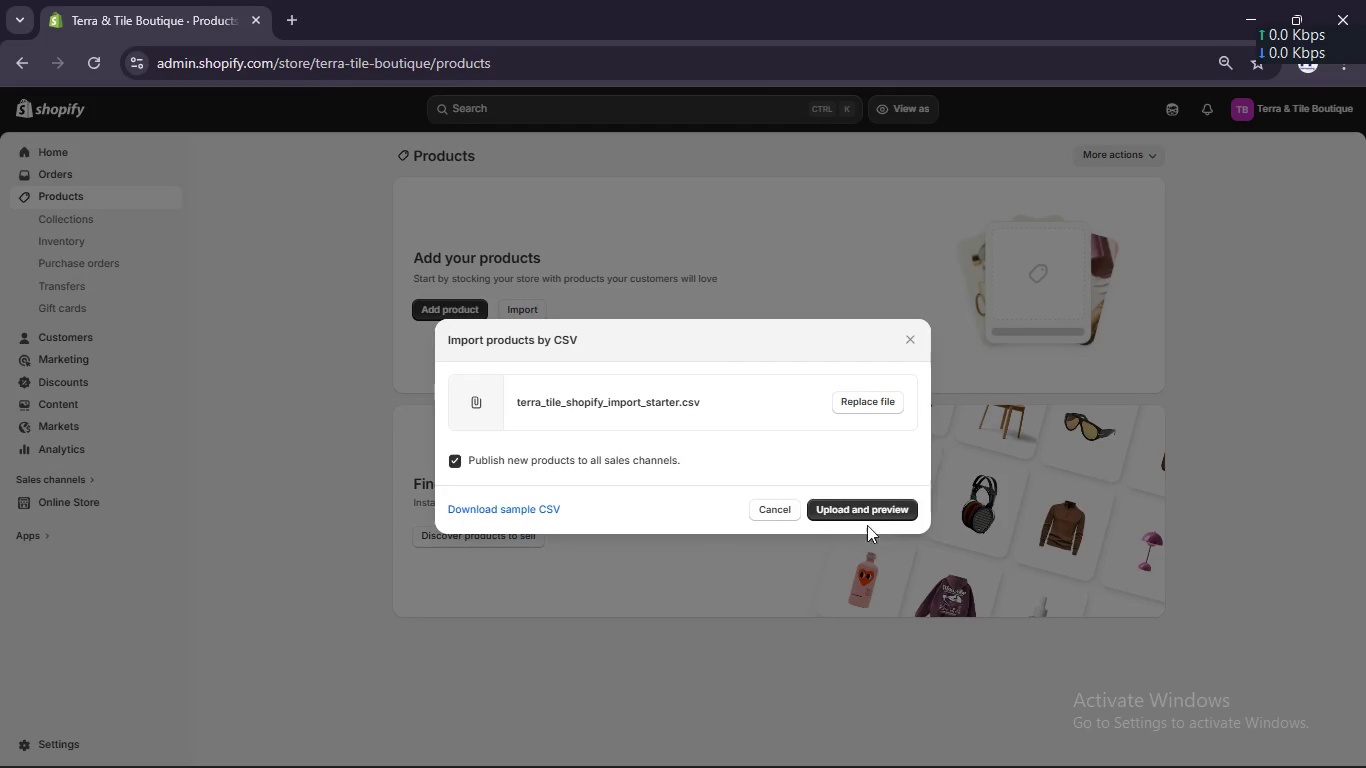 
left_click([860, 516])
 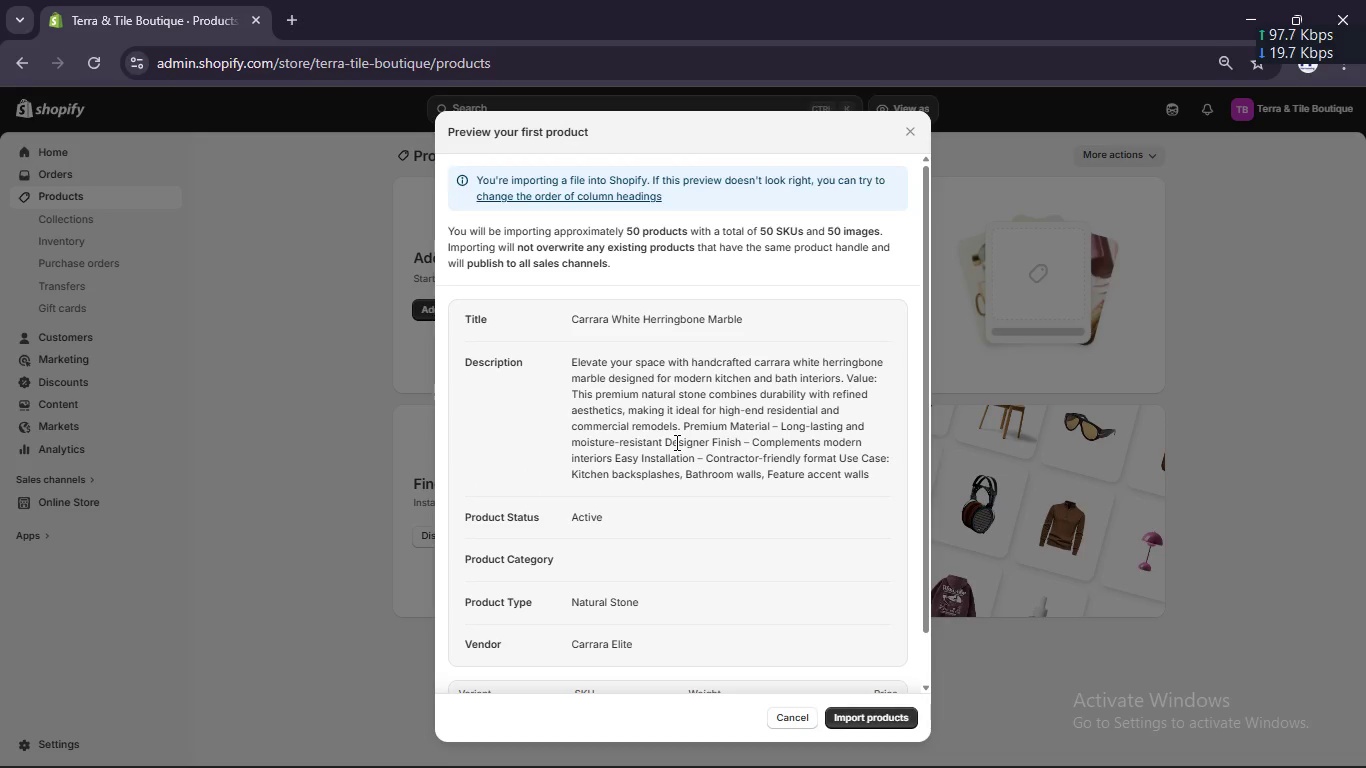 
wait(5.53)
 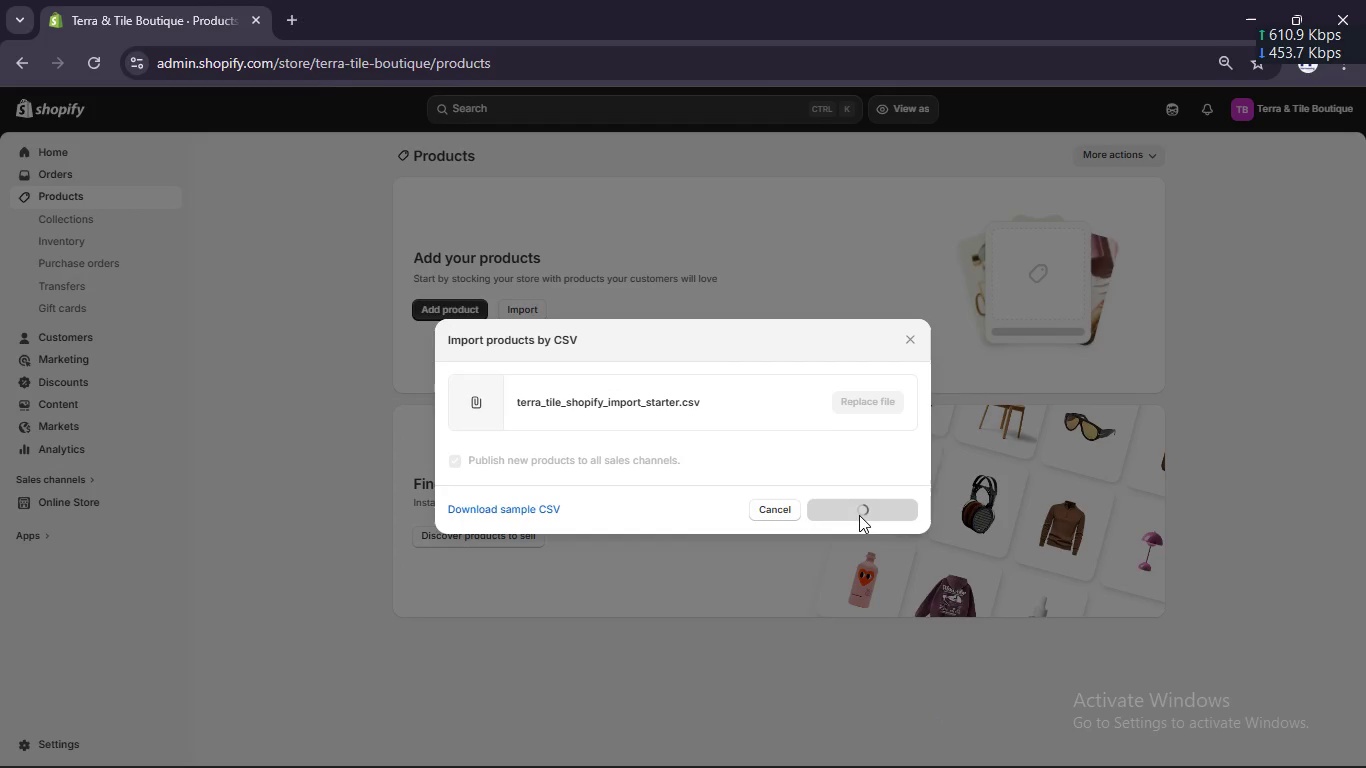 
scroll: coordinate [668, 492], scroll_direction: down, amount: 10.0